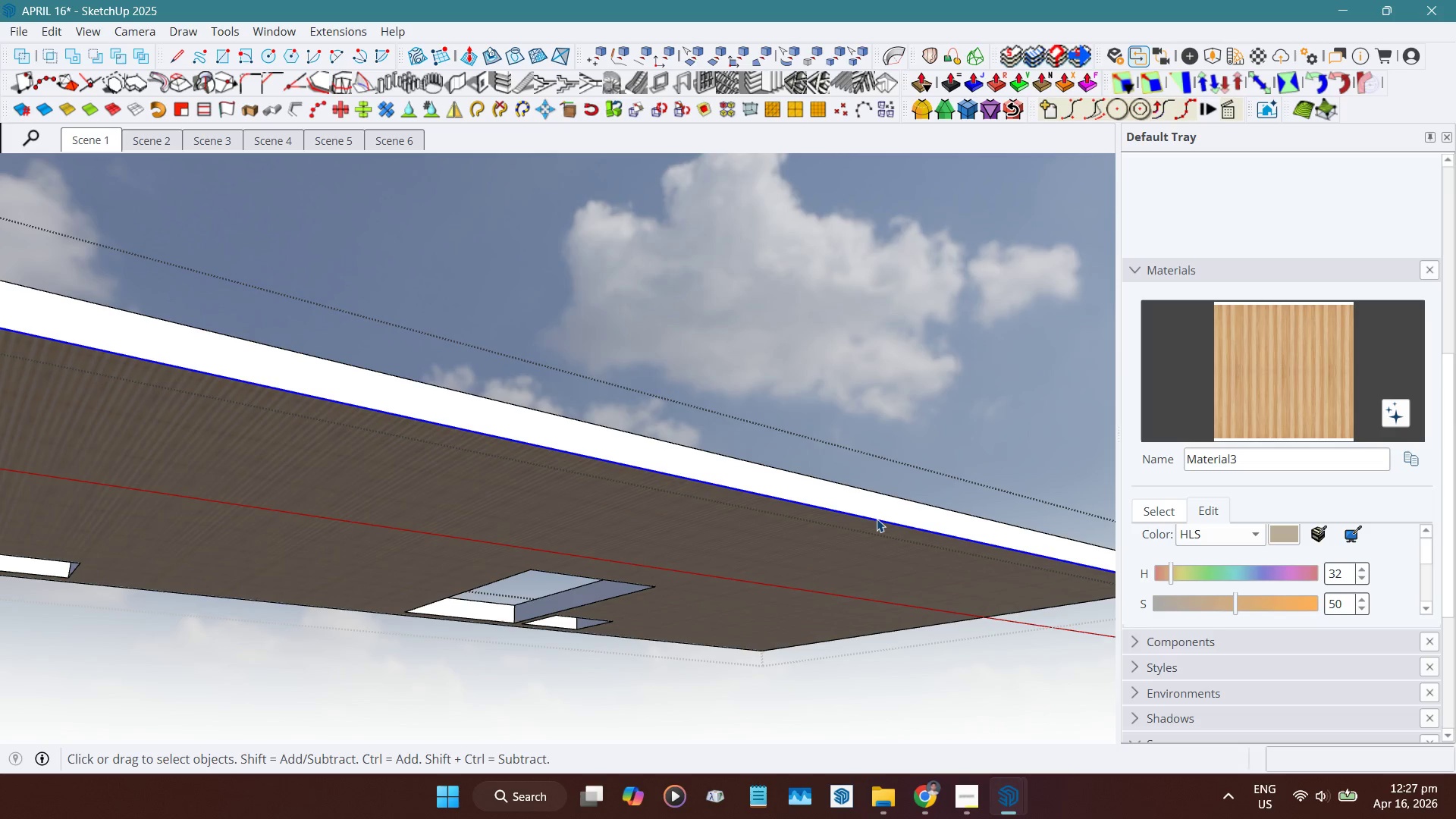 
key(Shift+W)
 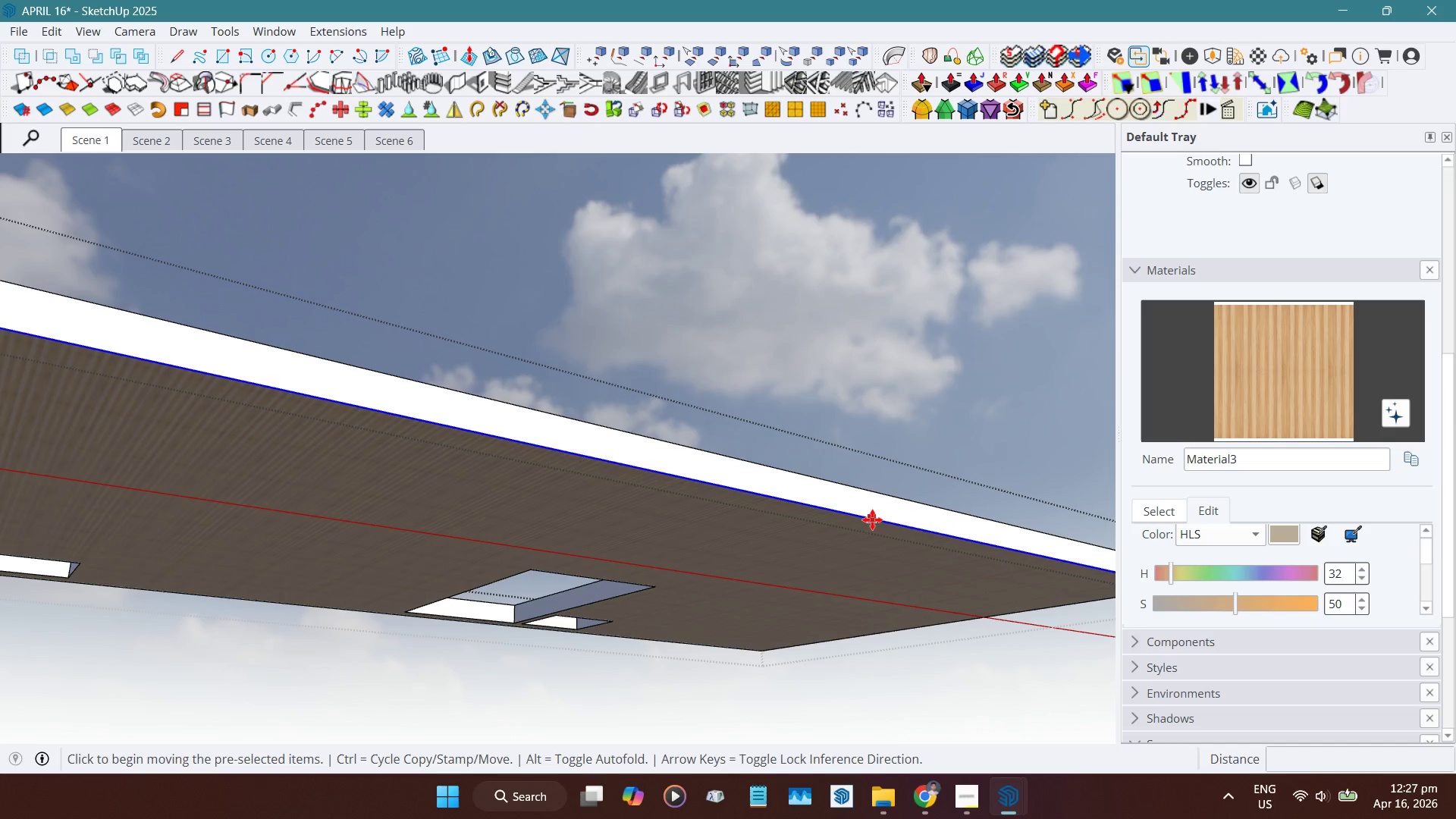 
left_click([872, 519])
 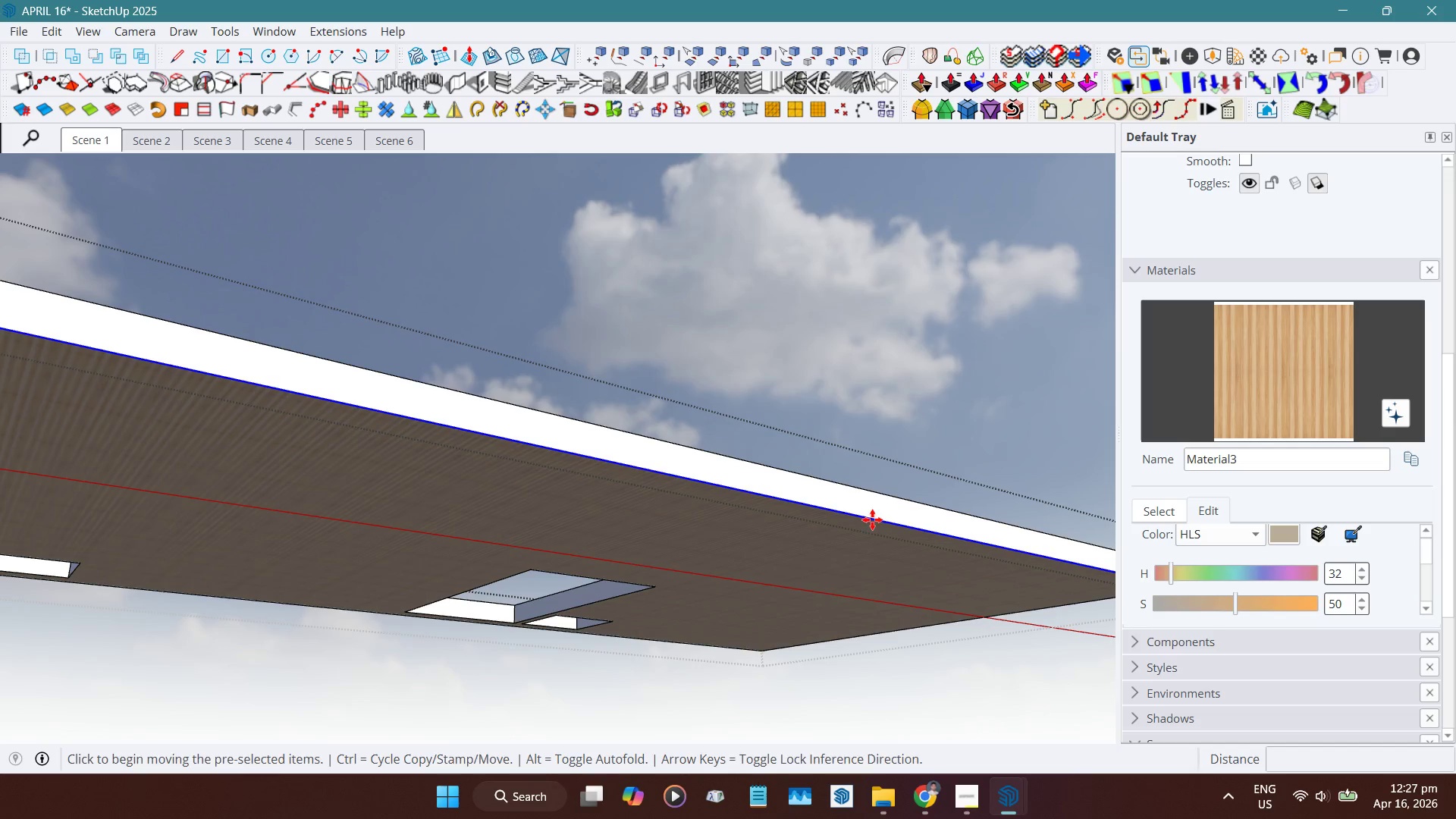 
key(Control+ControlLeft)
 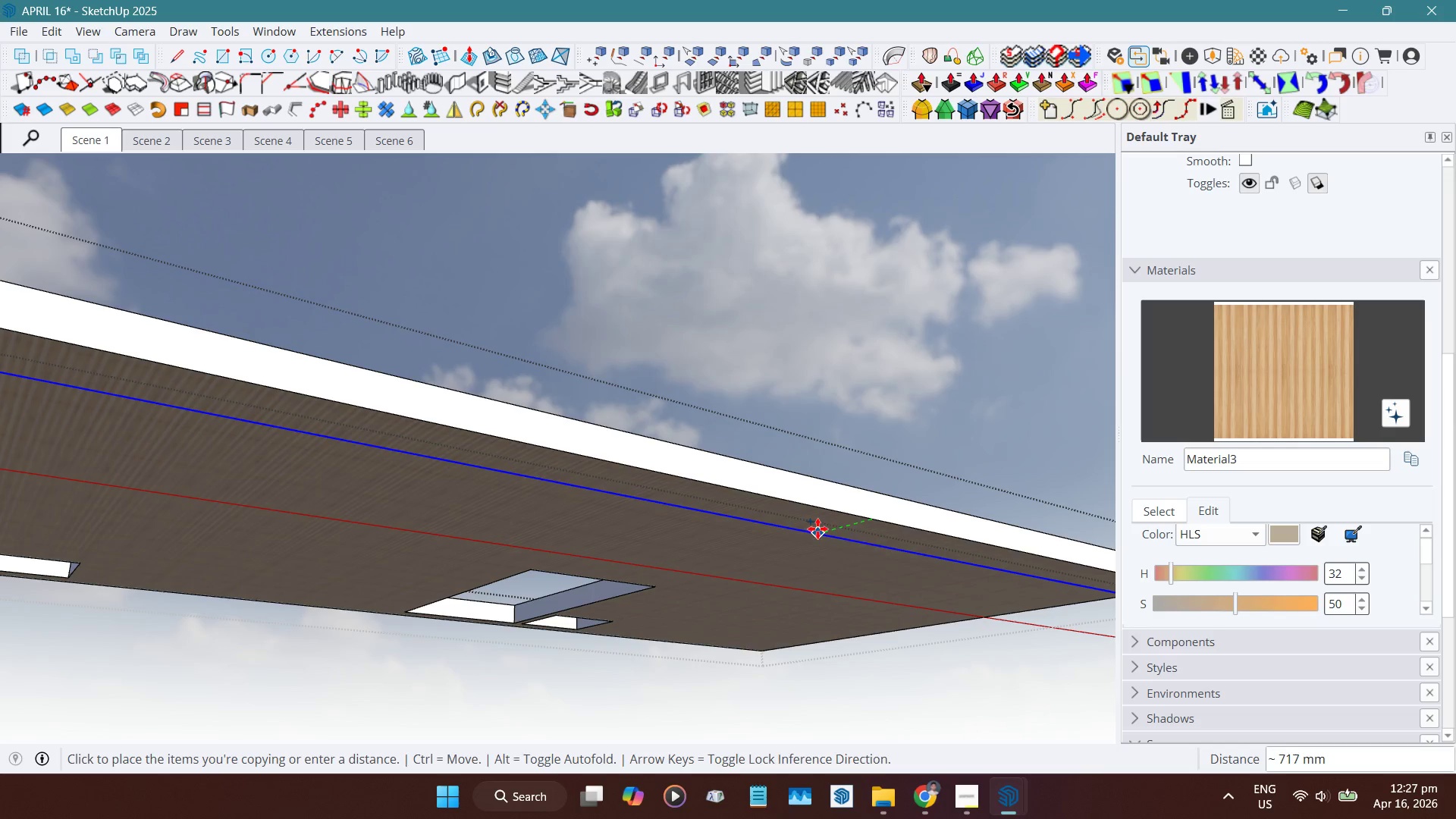 
key(Numpad3)
 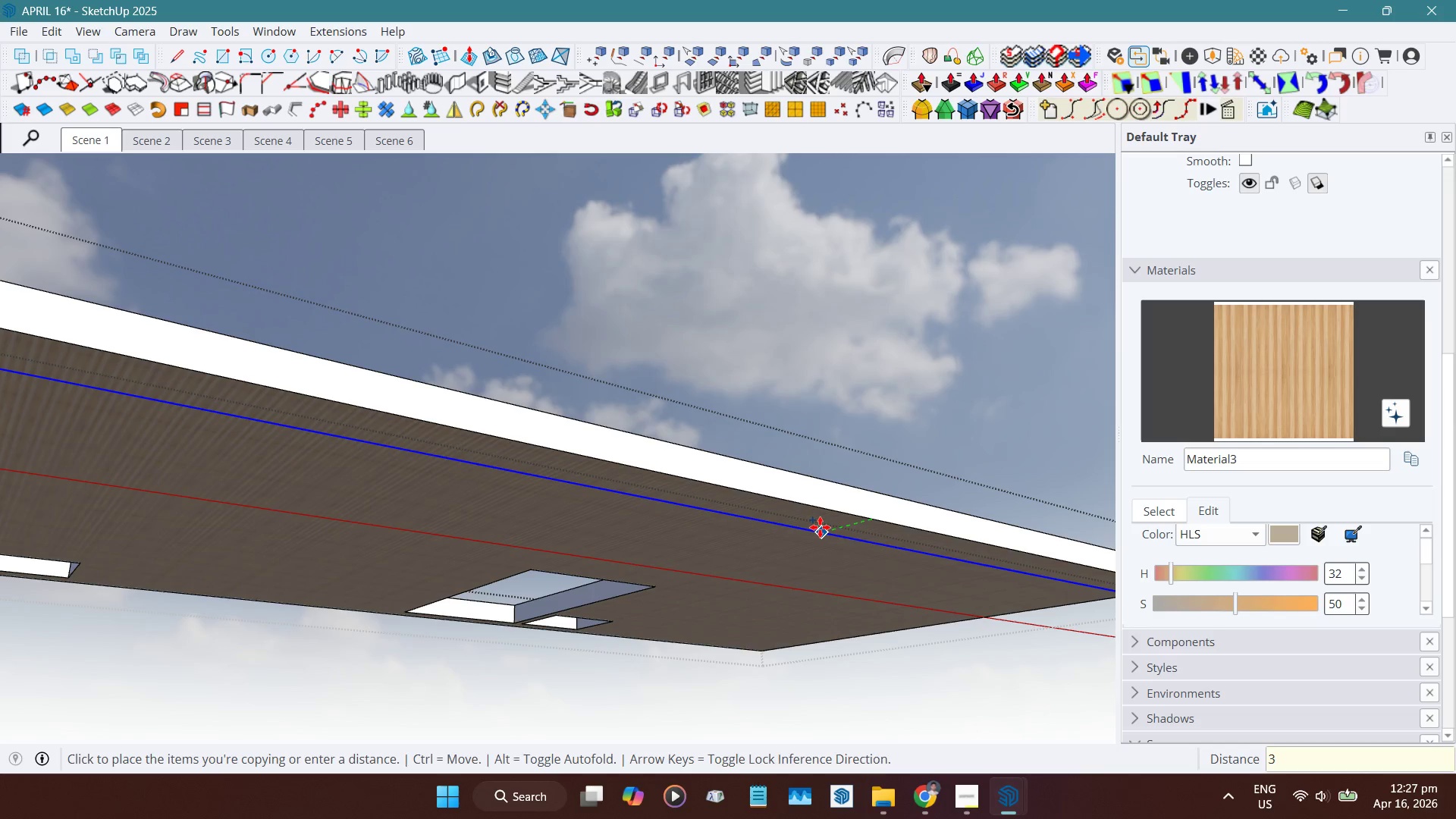 
key(Numpad0)
 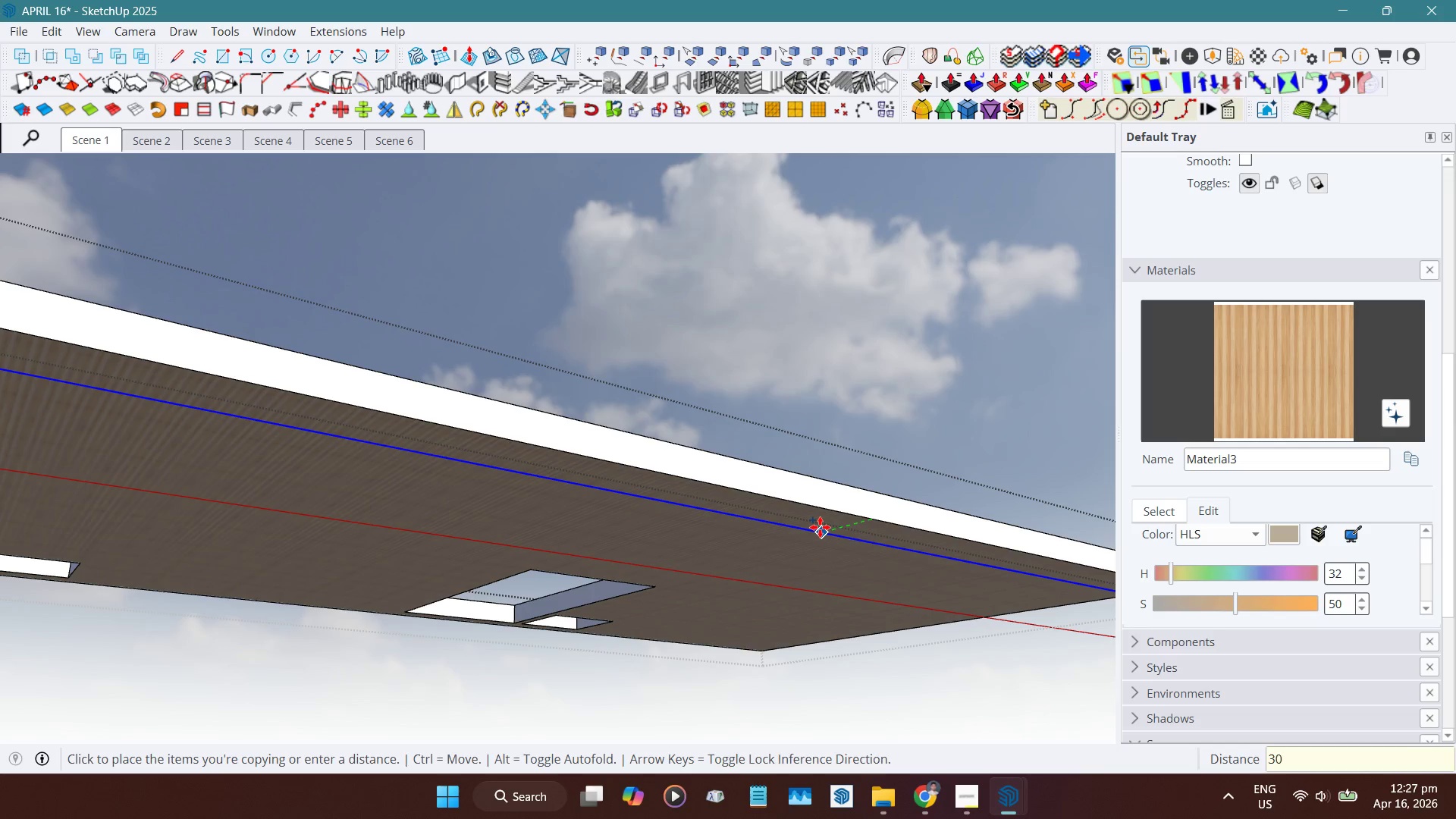 
key(Numpad0)
 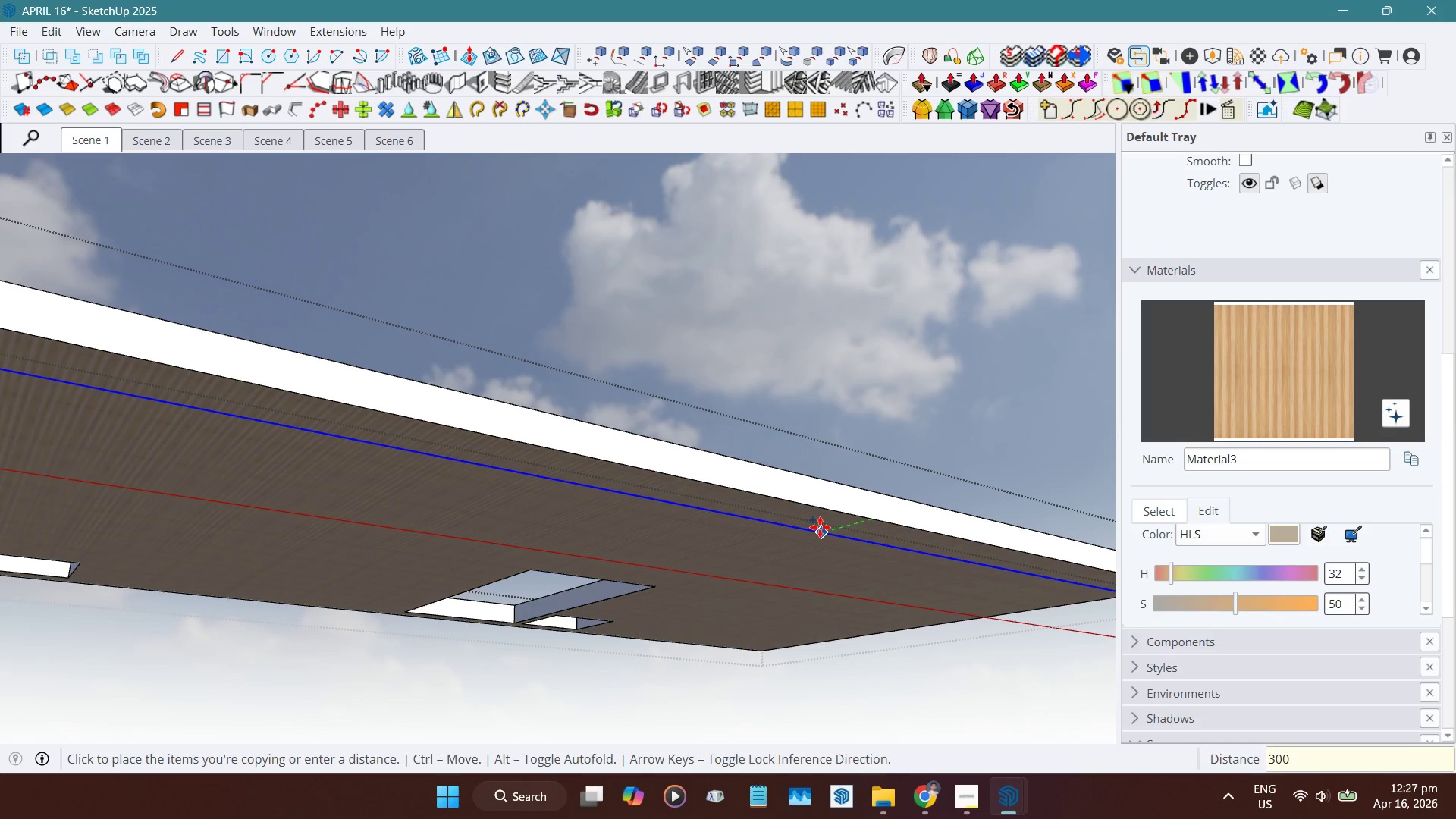 
key(NumpadEnter)
 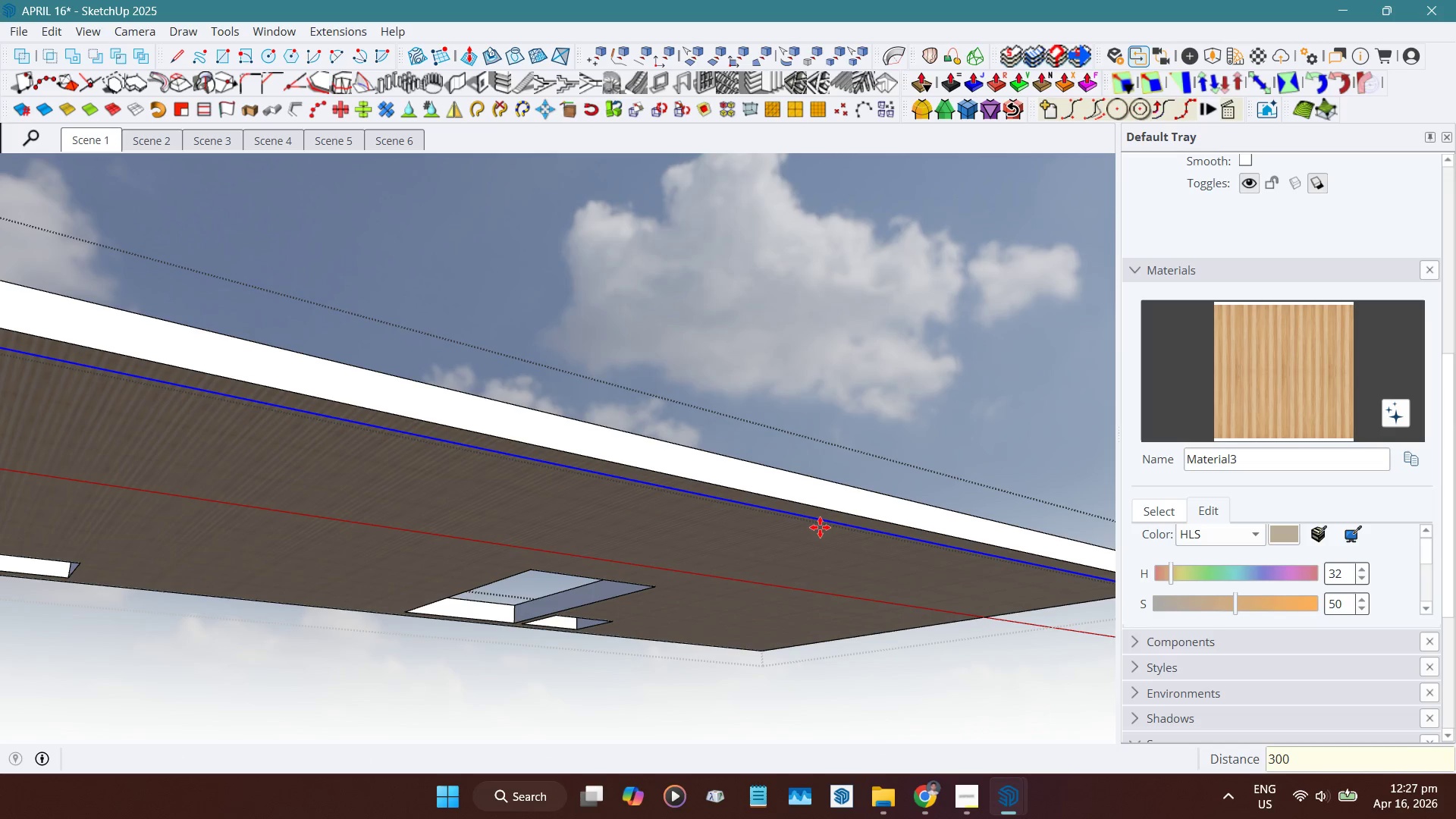 
key(Space)
 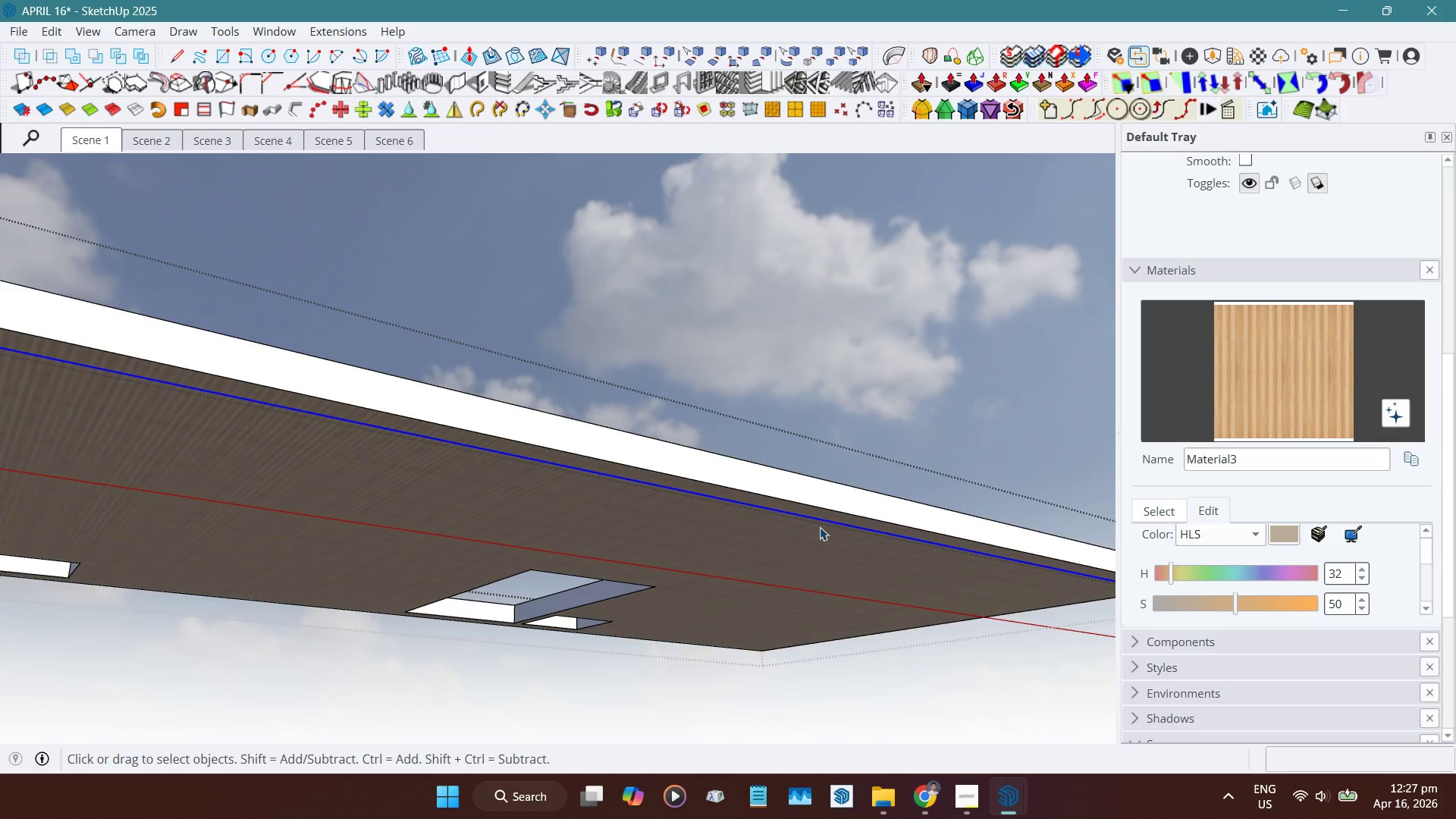 
scroll: coordinate [825, 512], scroll_direction: up, amount: 9.0
 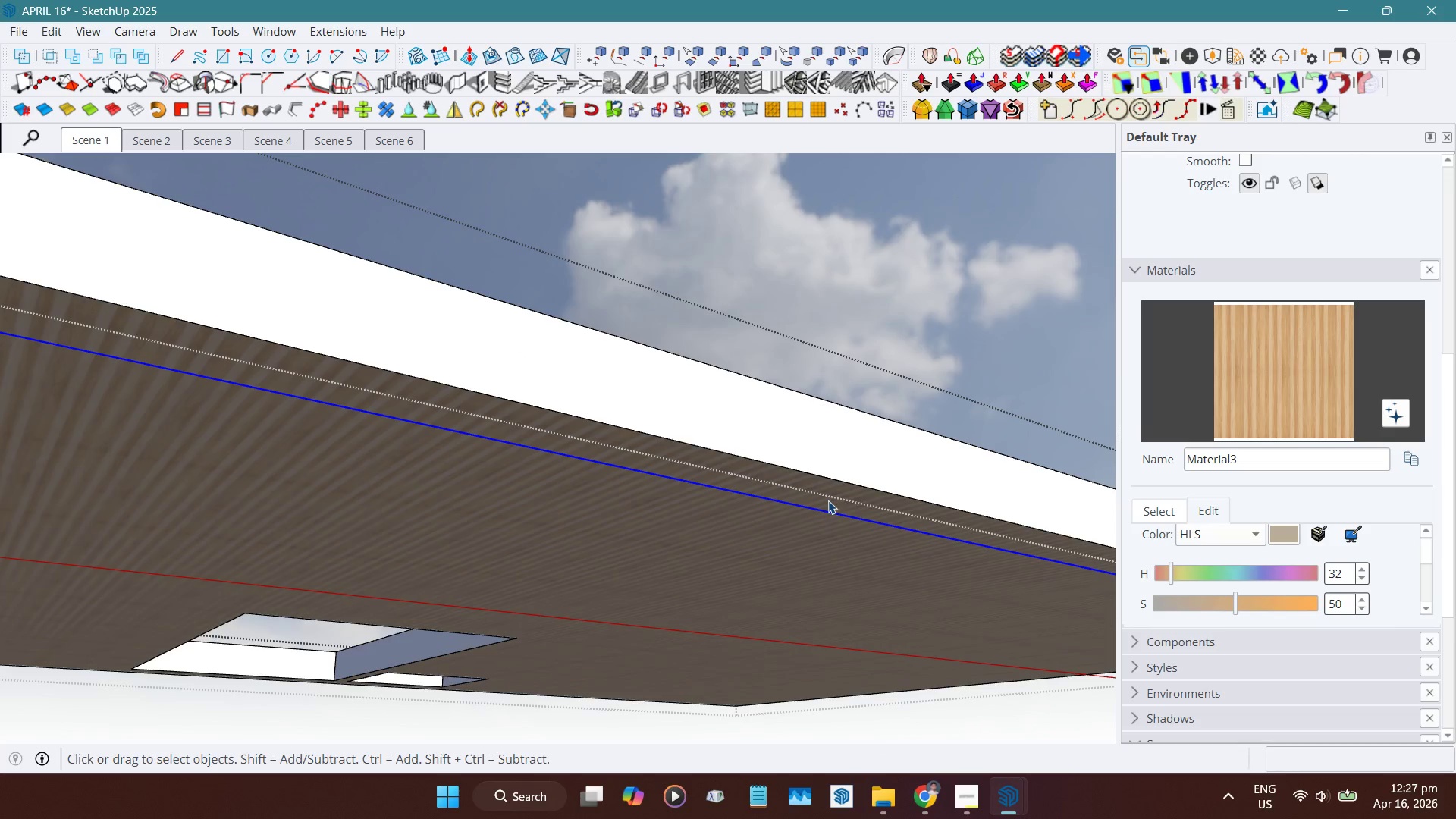 
type(nb)
 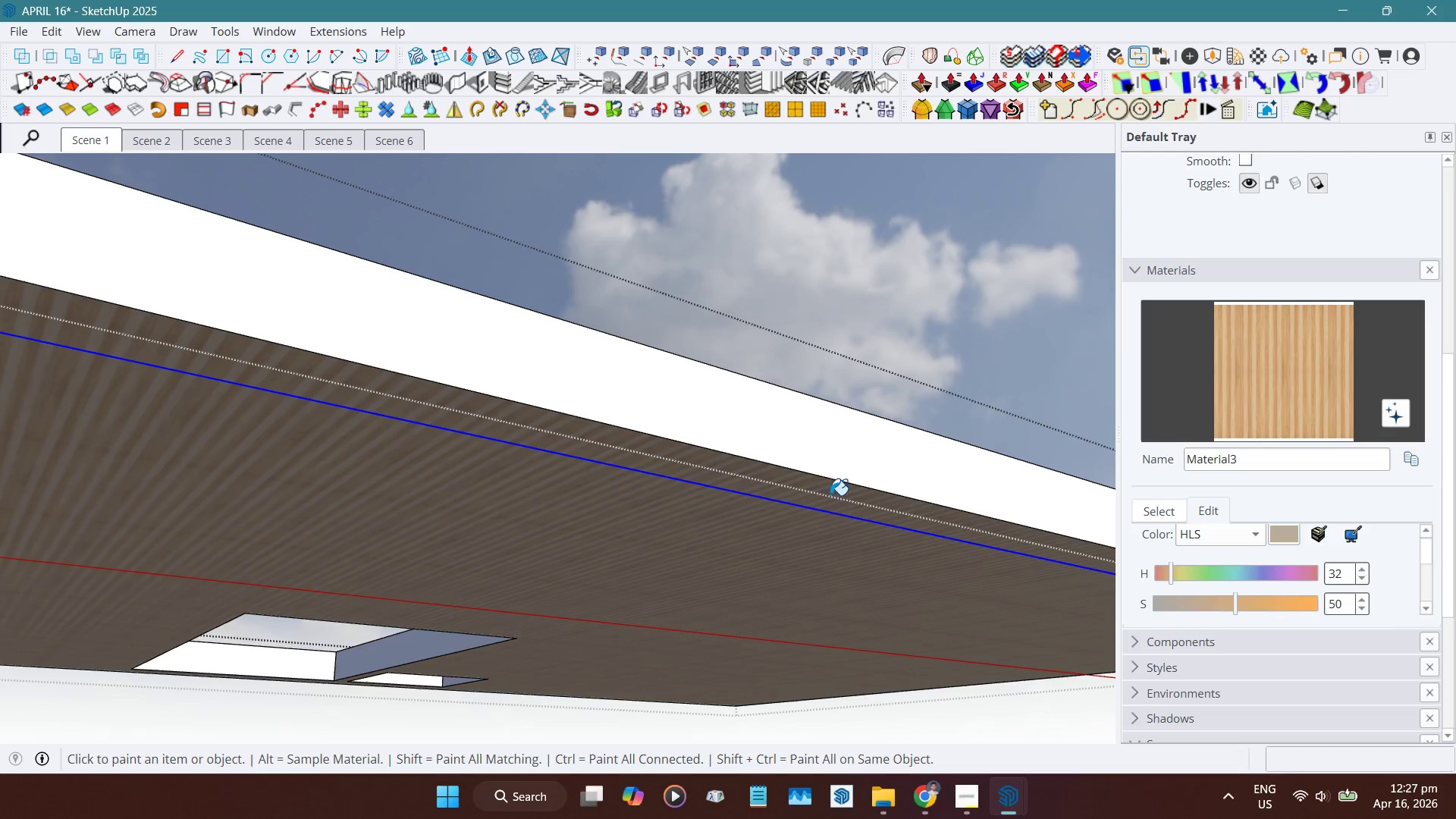 
hold_key(key=AltLeft, duration=0.45)
left_click([827, 447])
 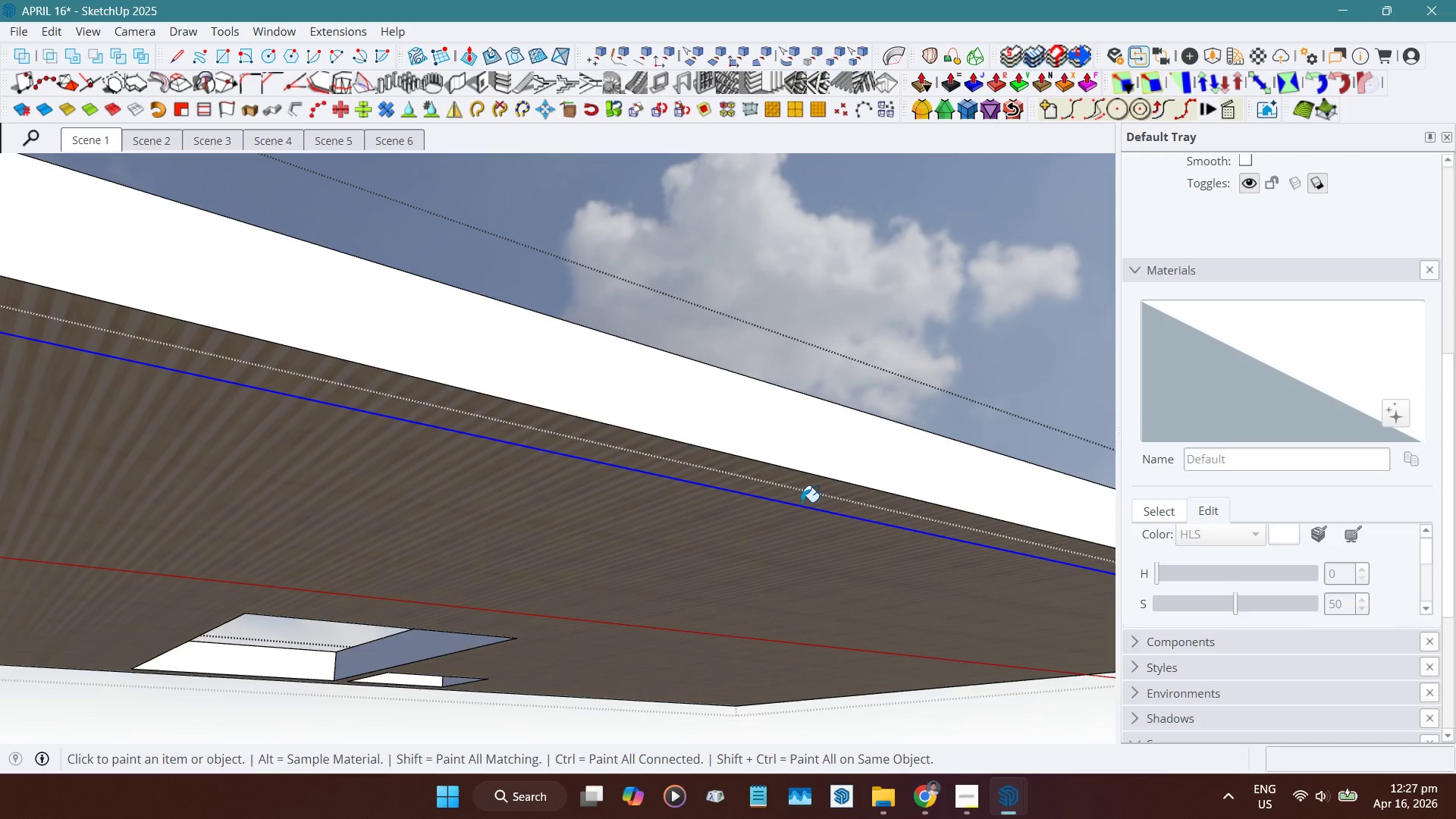 
left_click([802, 500])
 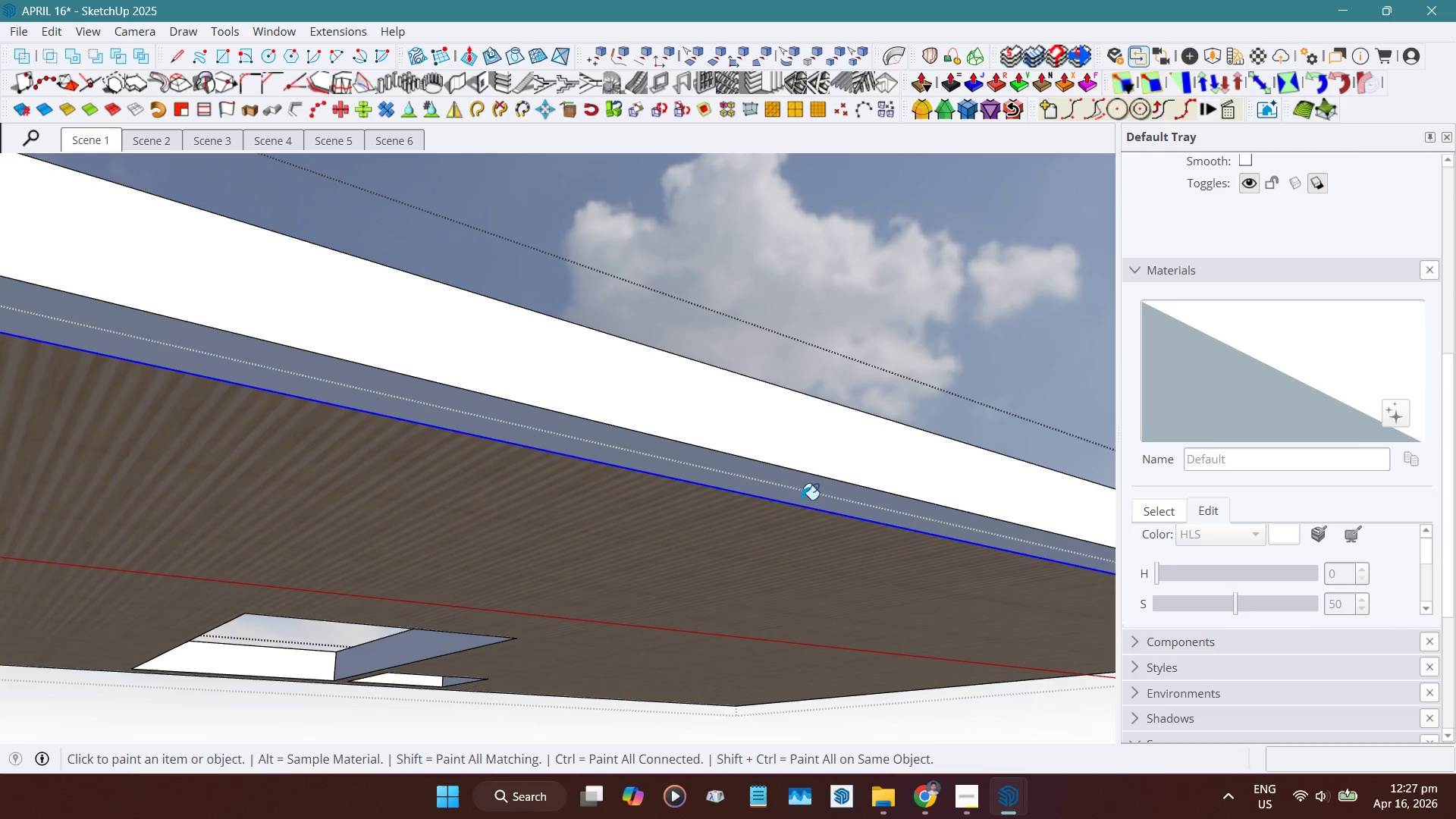 
key(Space)
 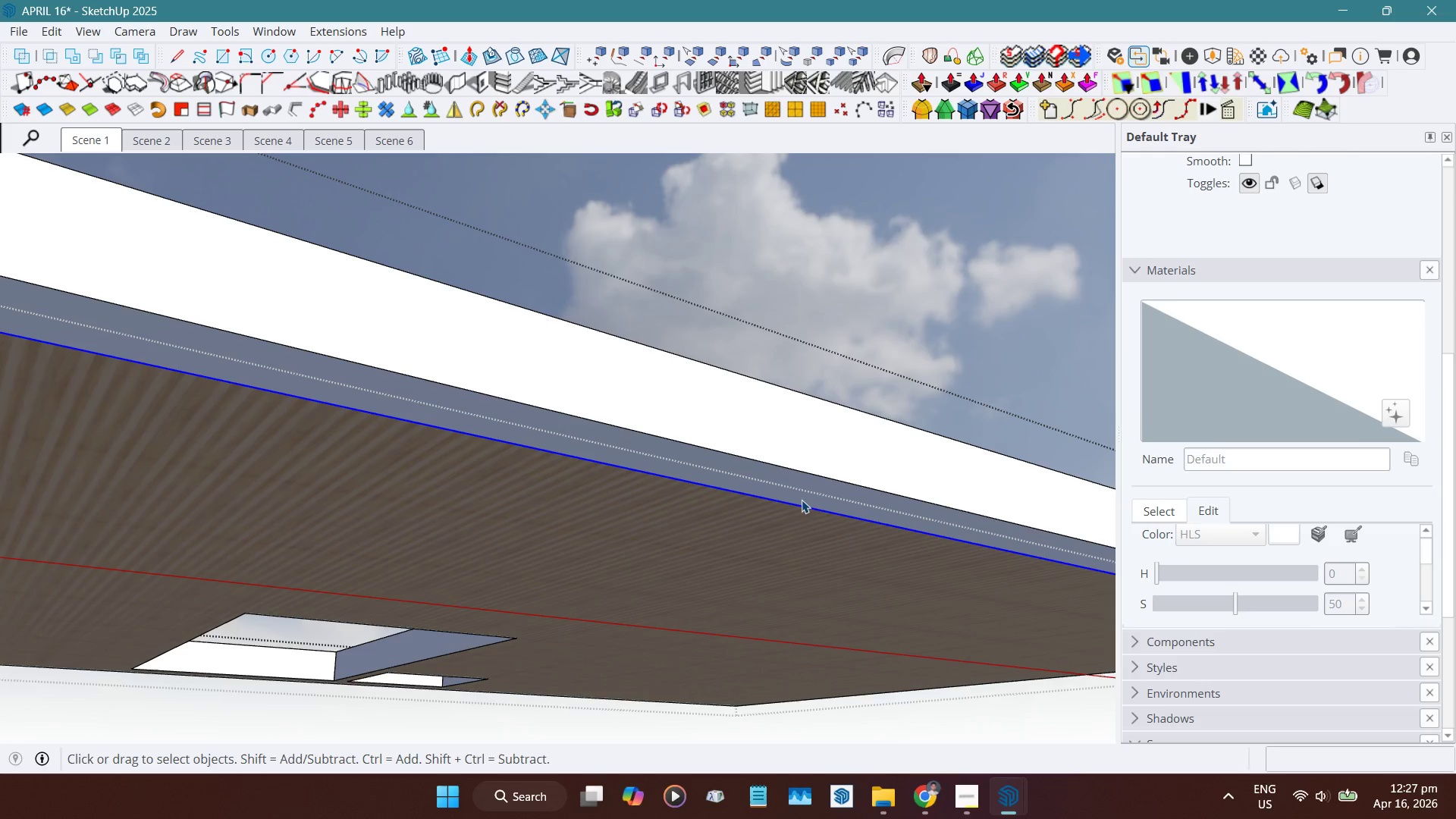 
key(Escape)
 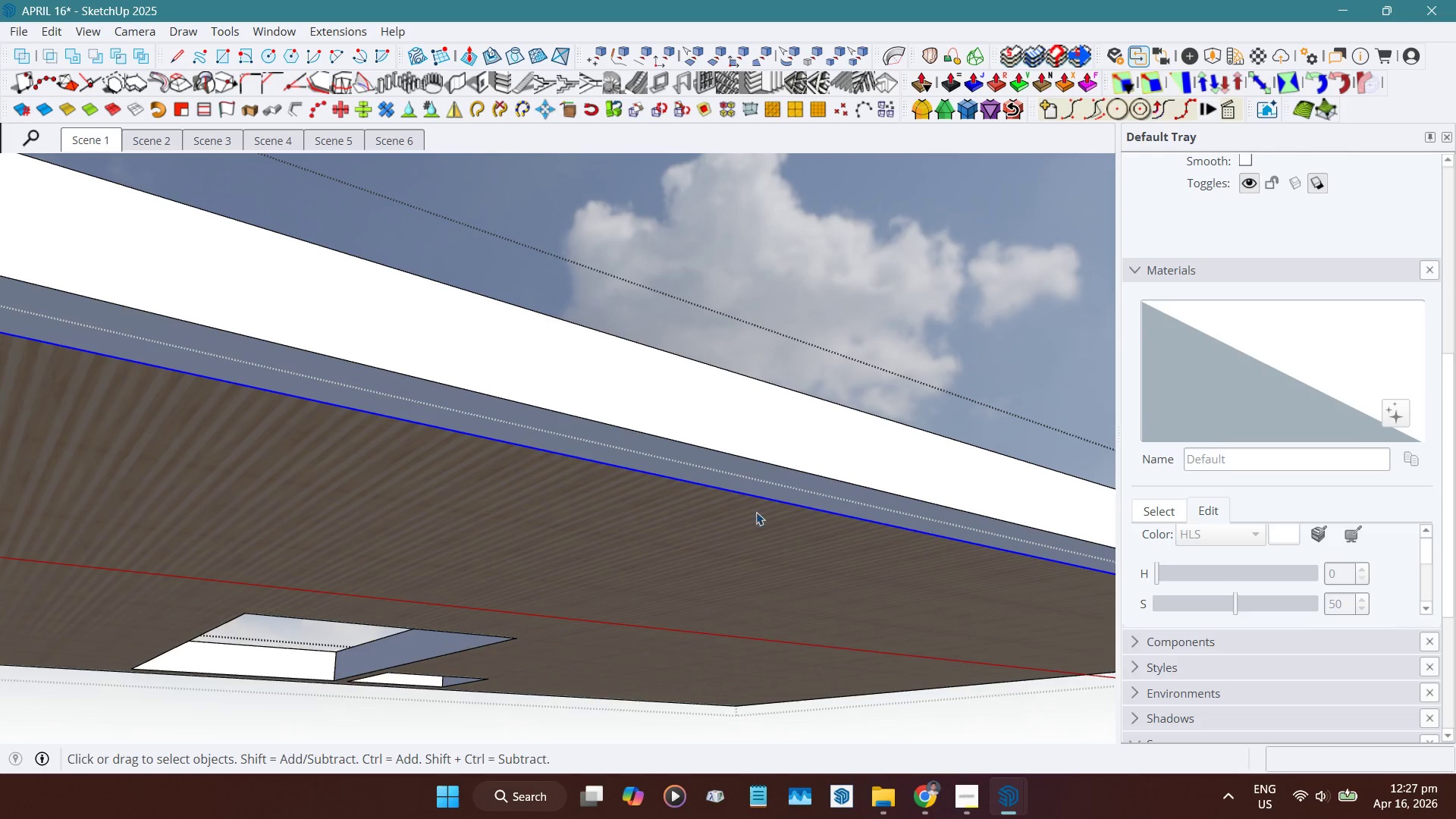 
key(Escape)
 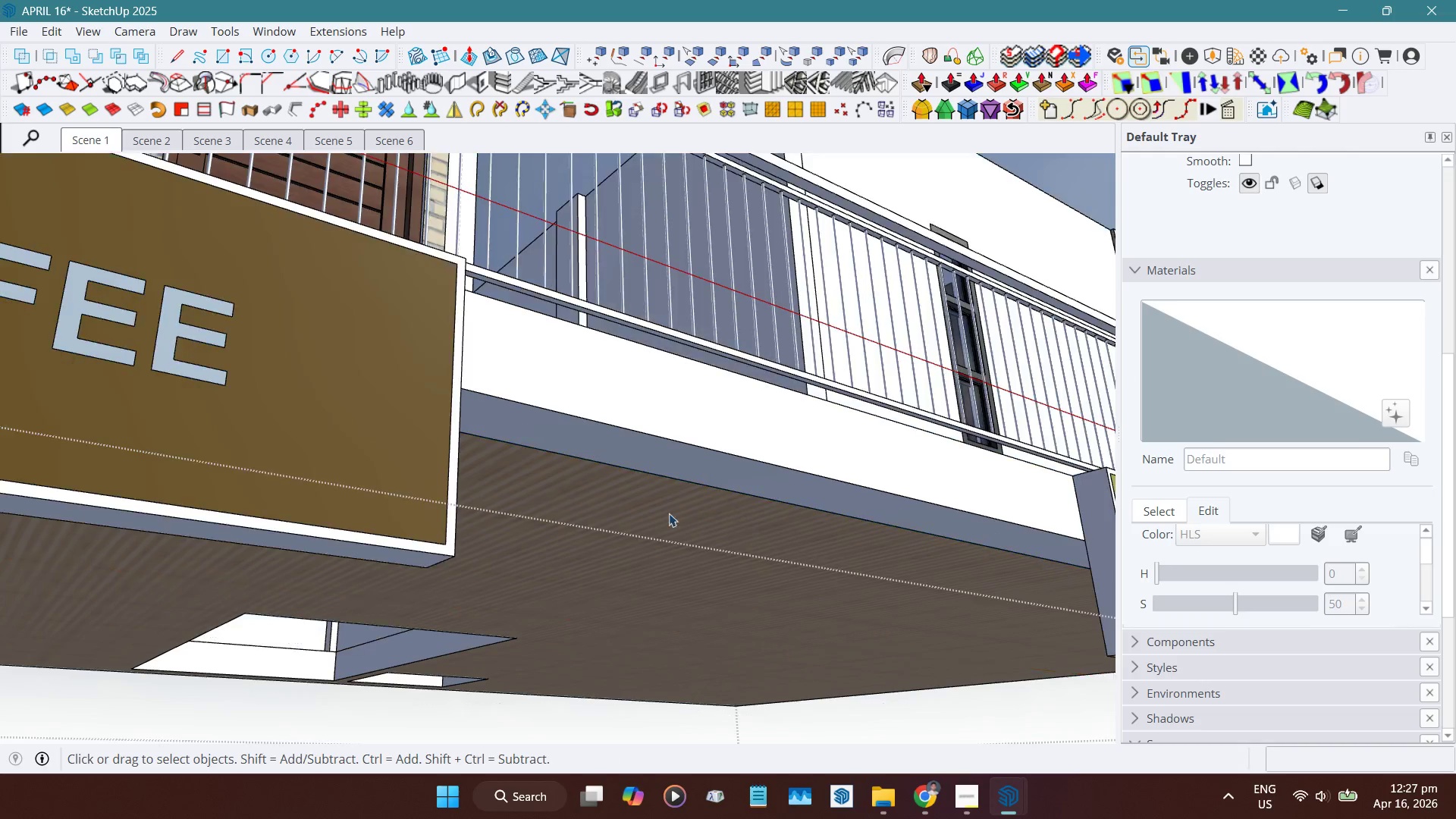 
key(Escape)
 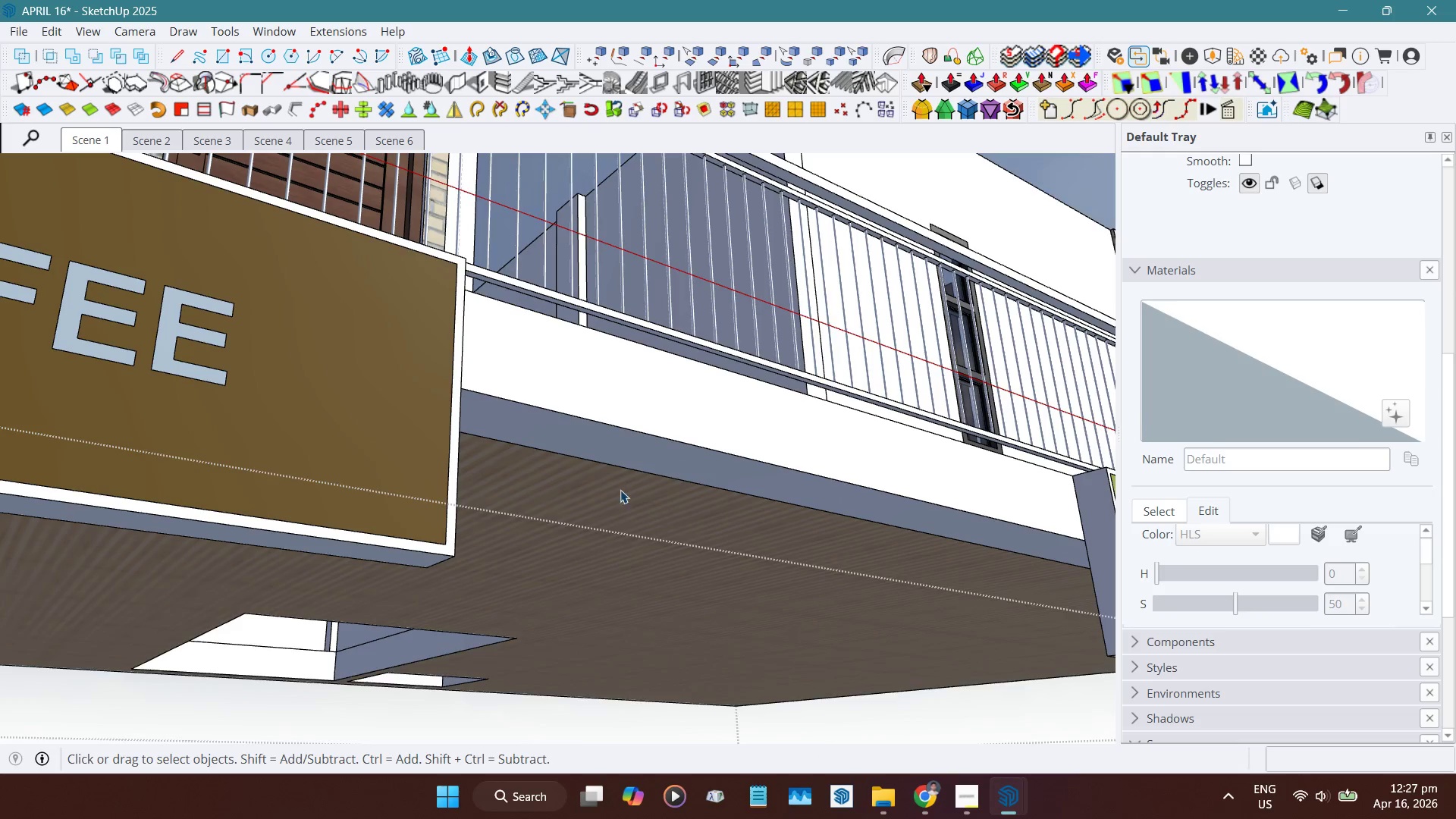 
key(Escape)
 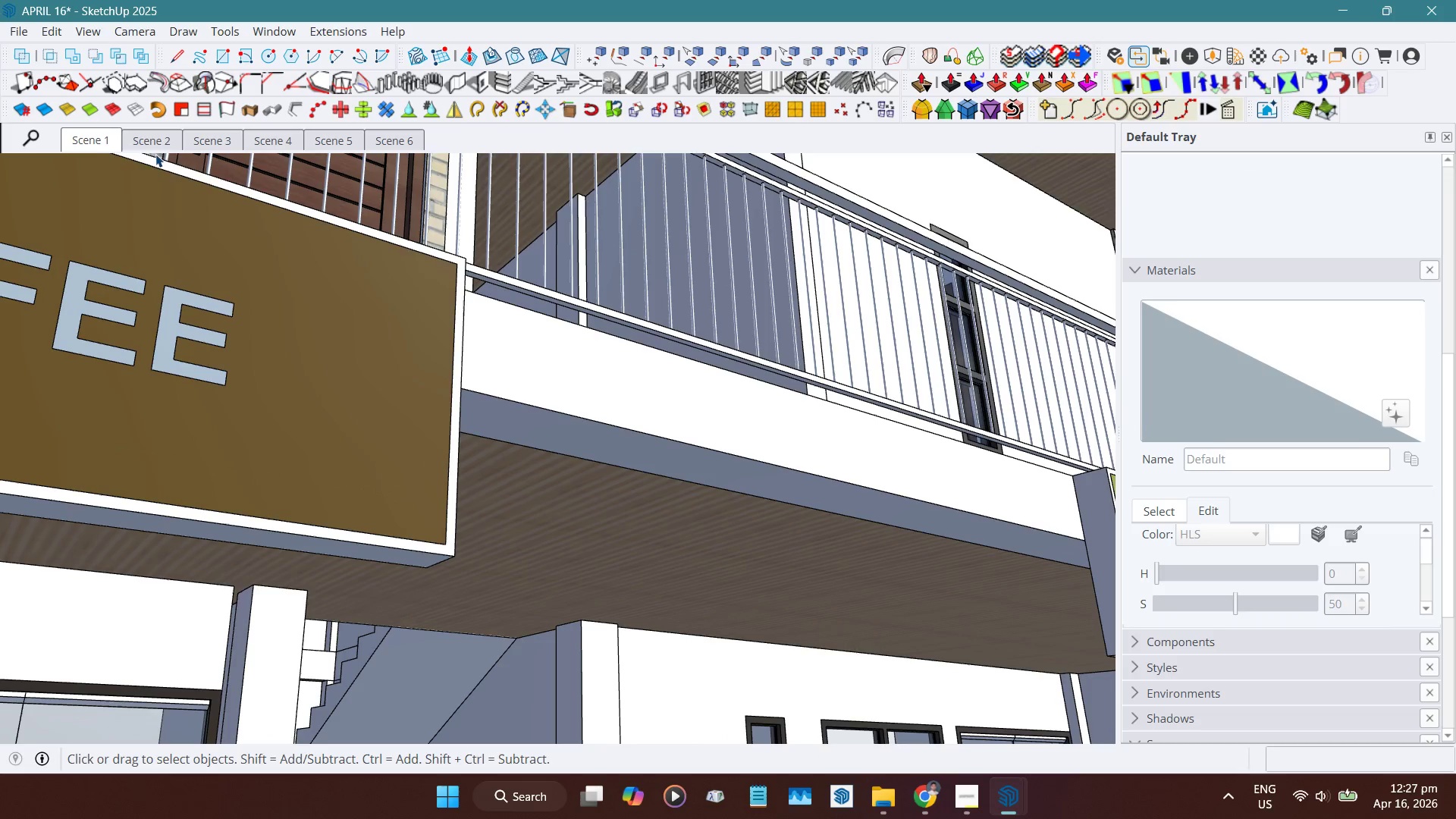 
left_click([72, 136])
 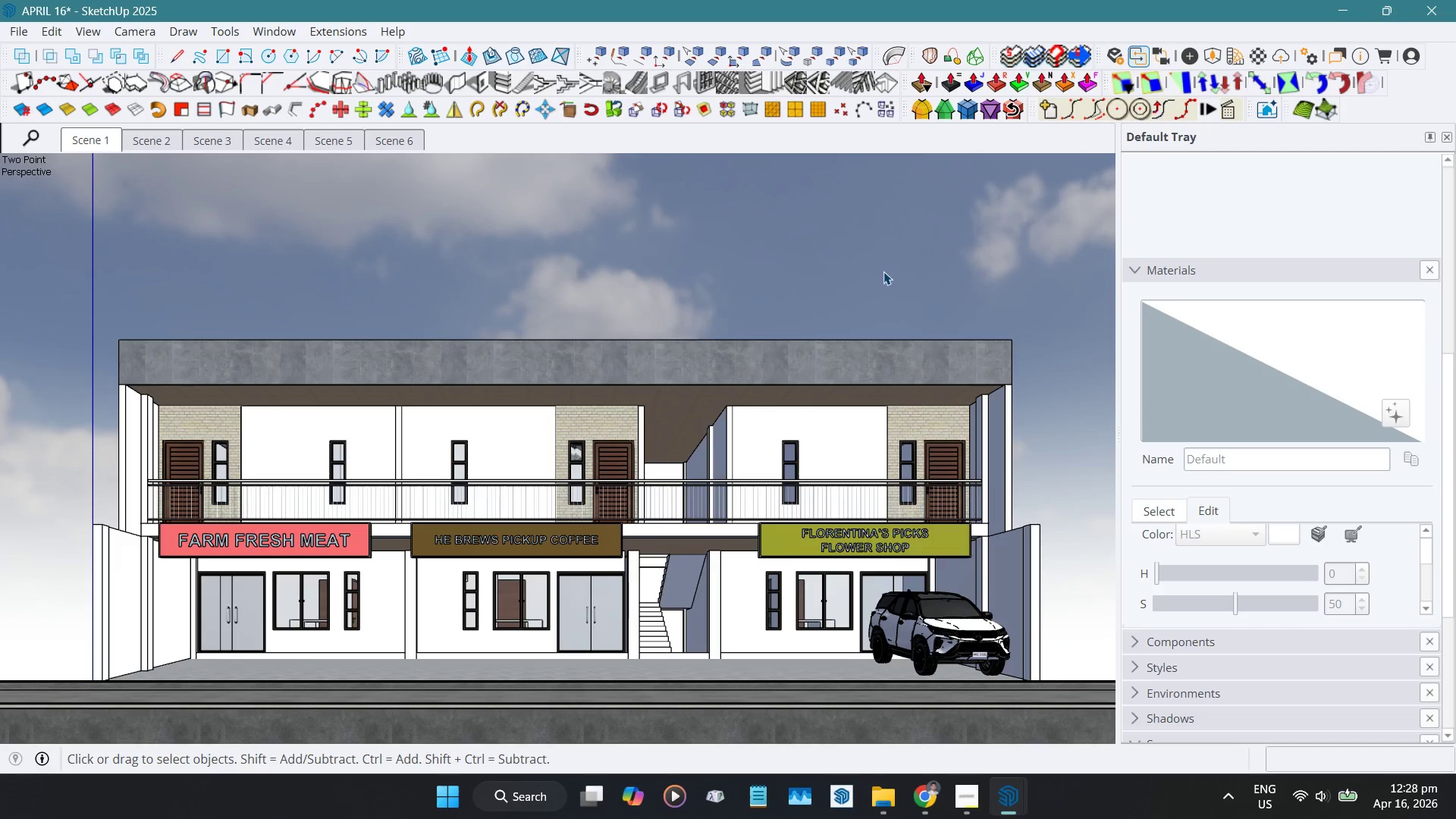 
wait(15.44)
 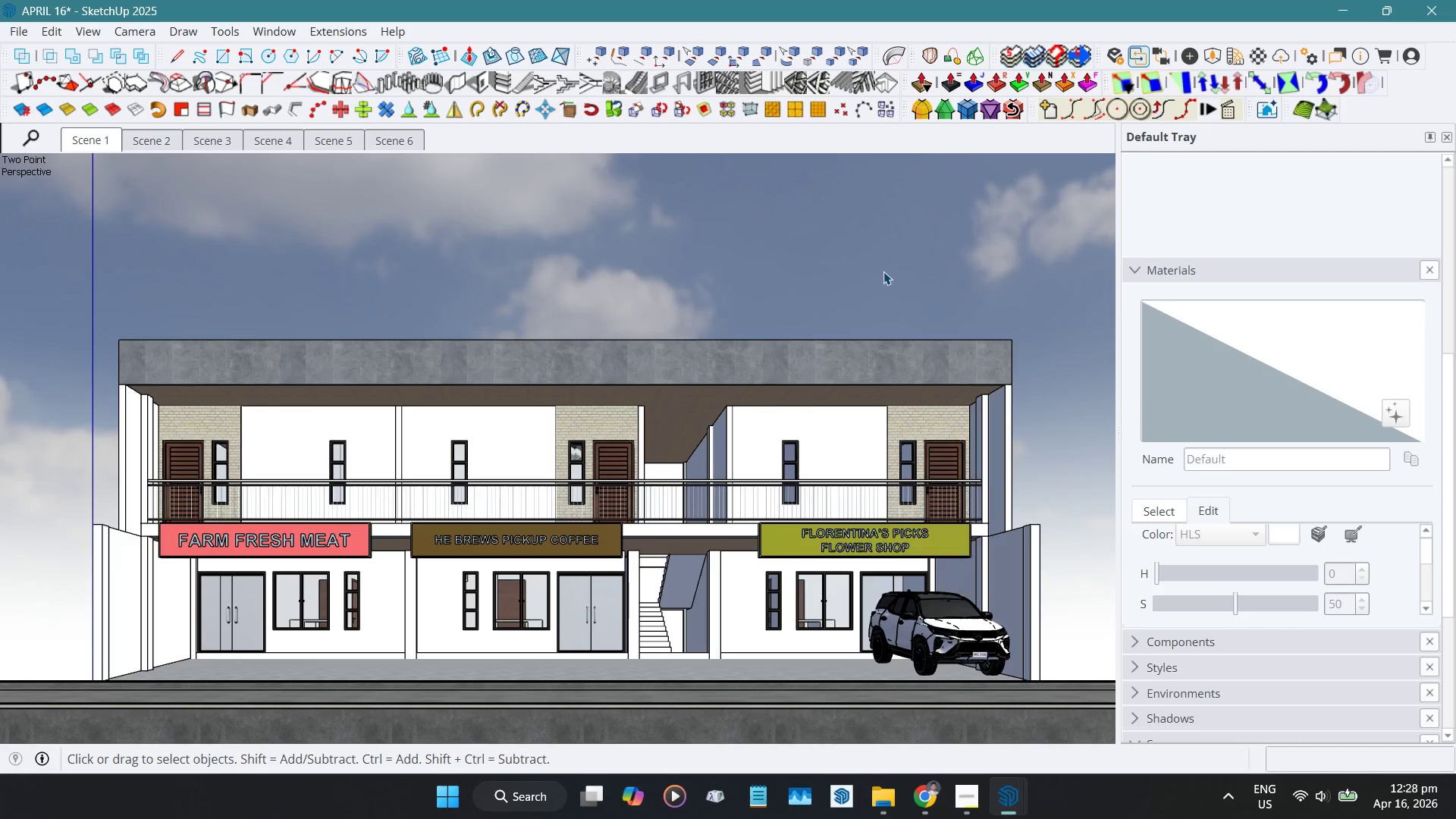 
left_click([953, 799])